 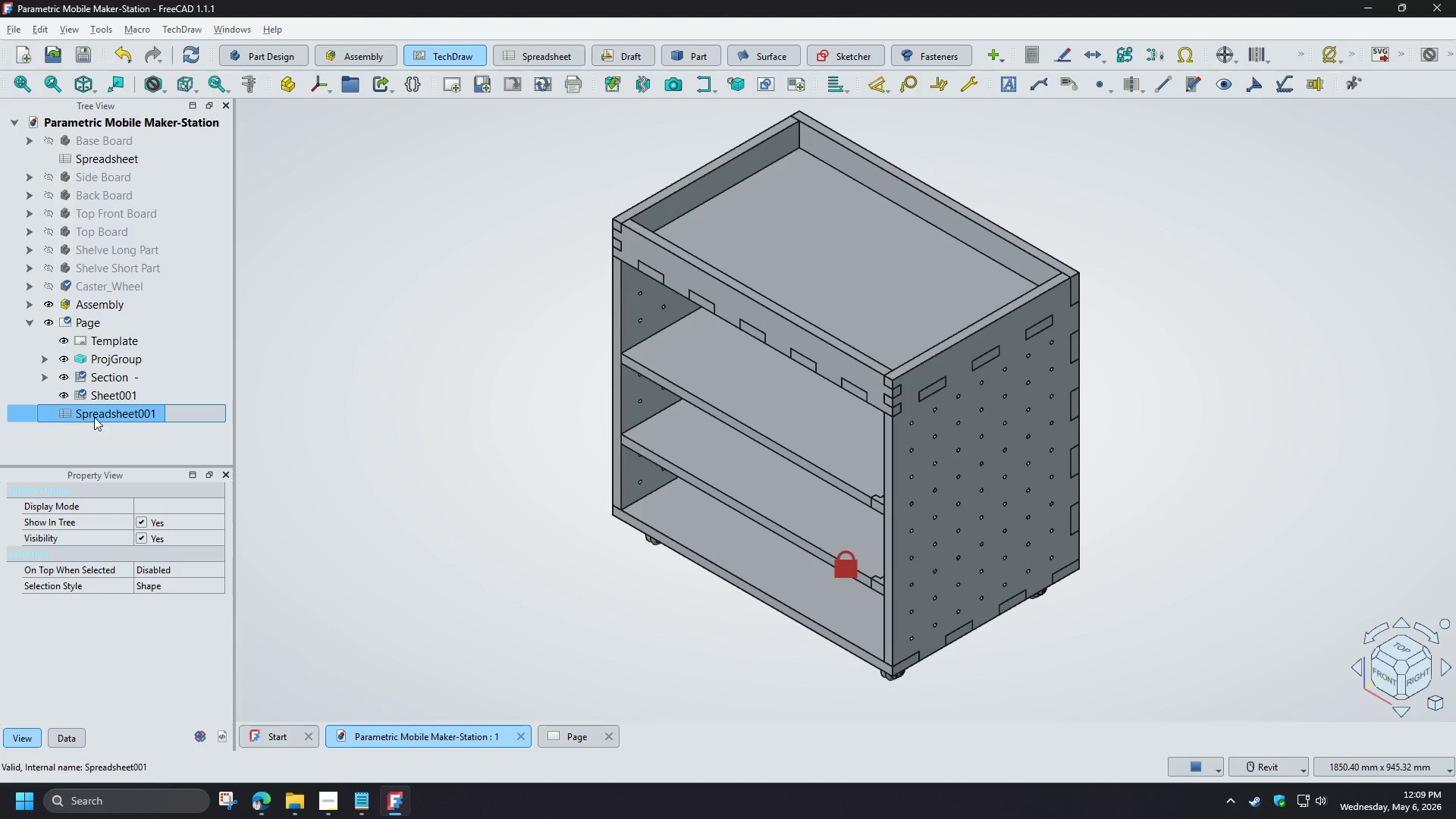 
double_click([94, 417])
 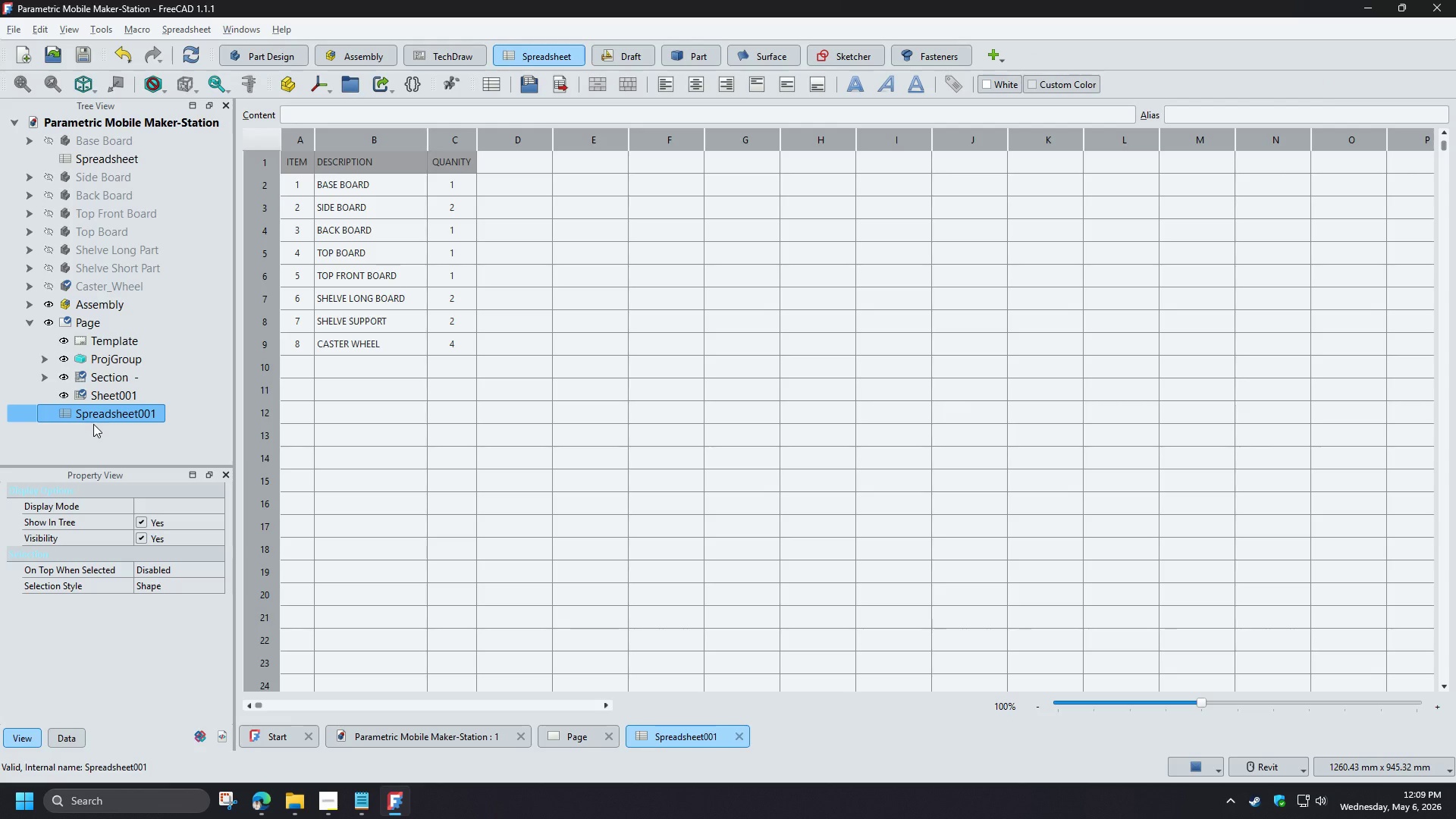 
key(F2)
 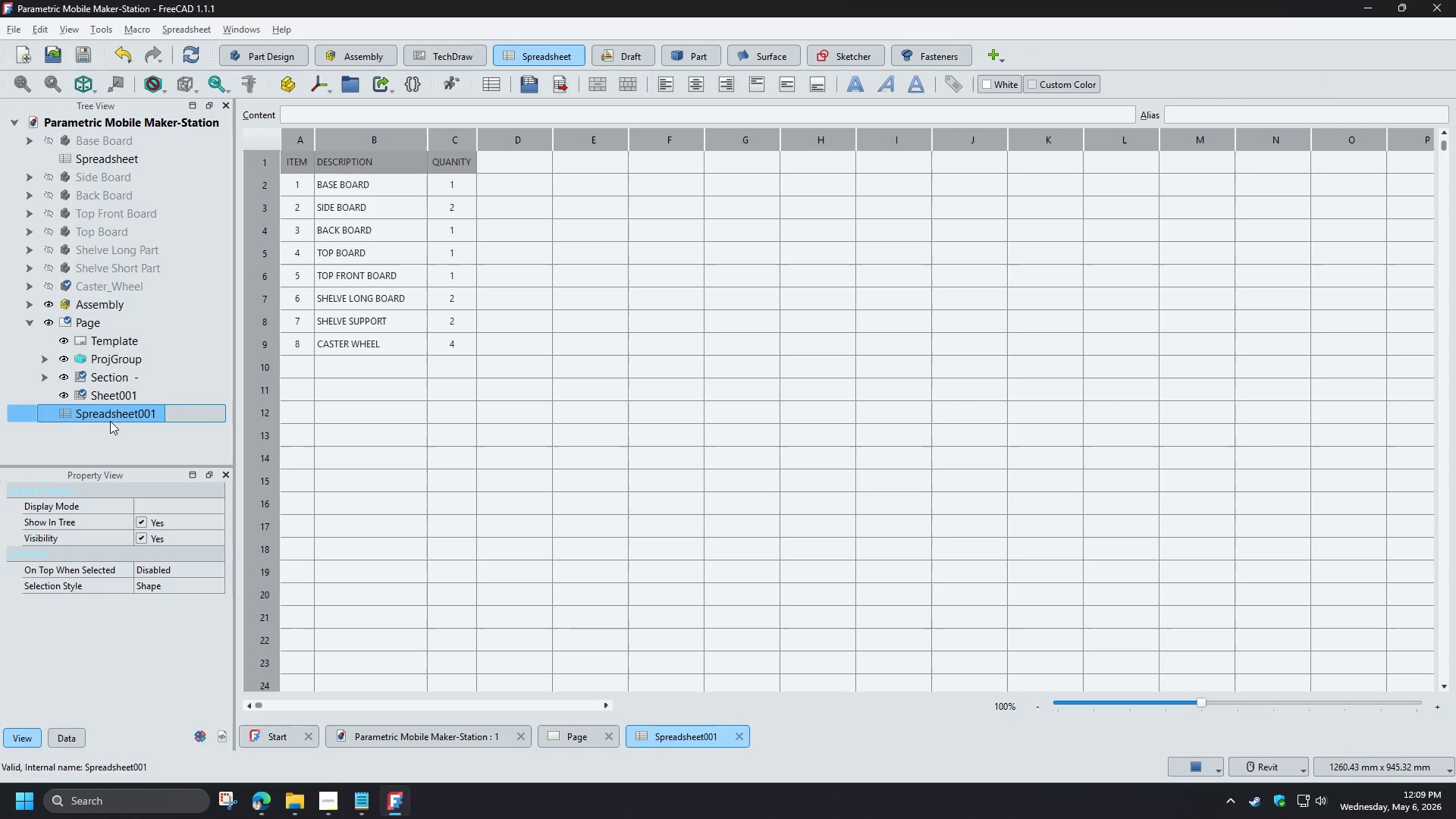 
left_click([105, 415])
 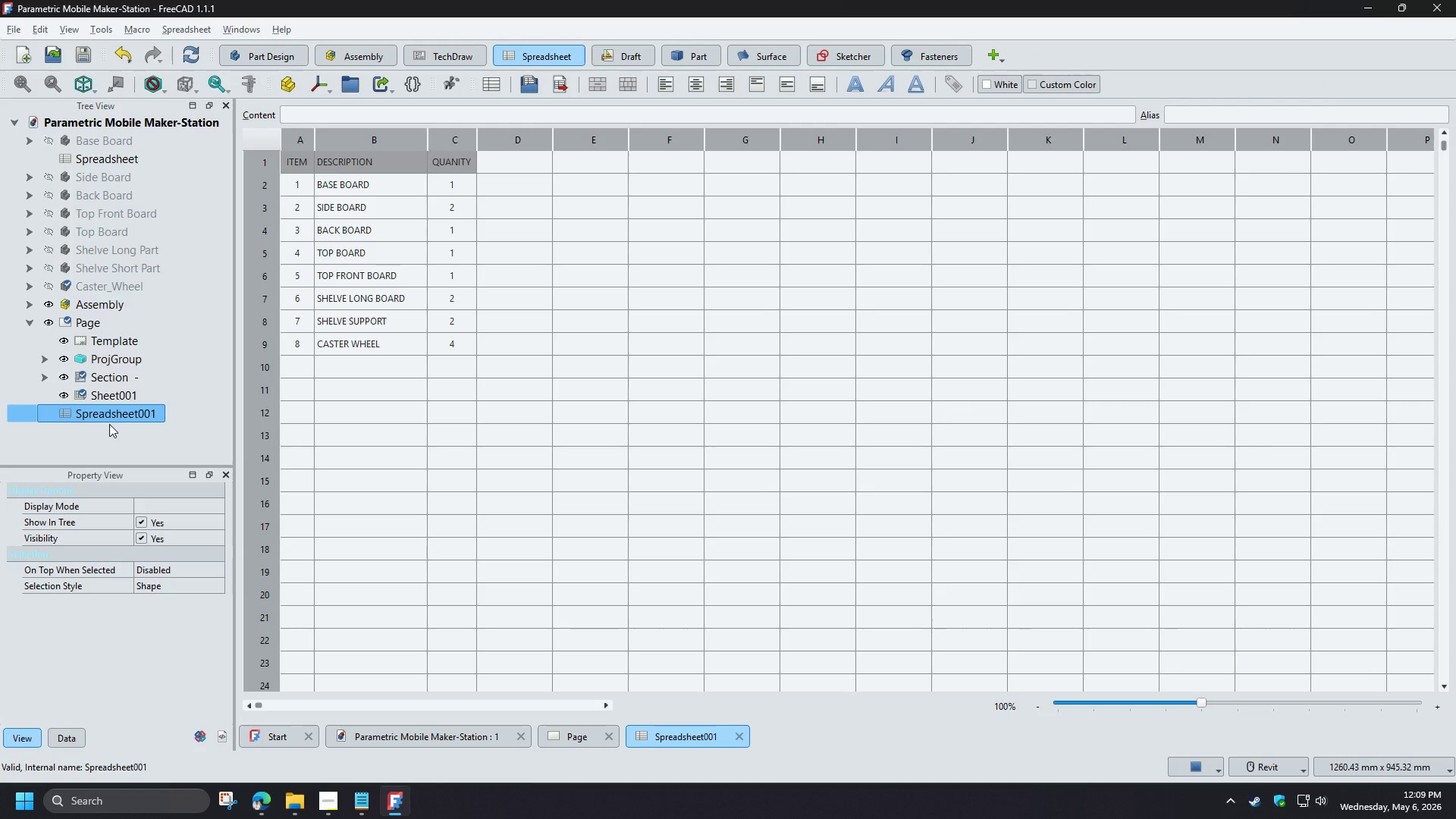 
key(F2)
 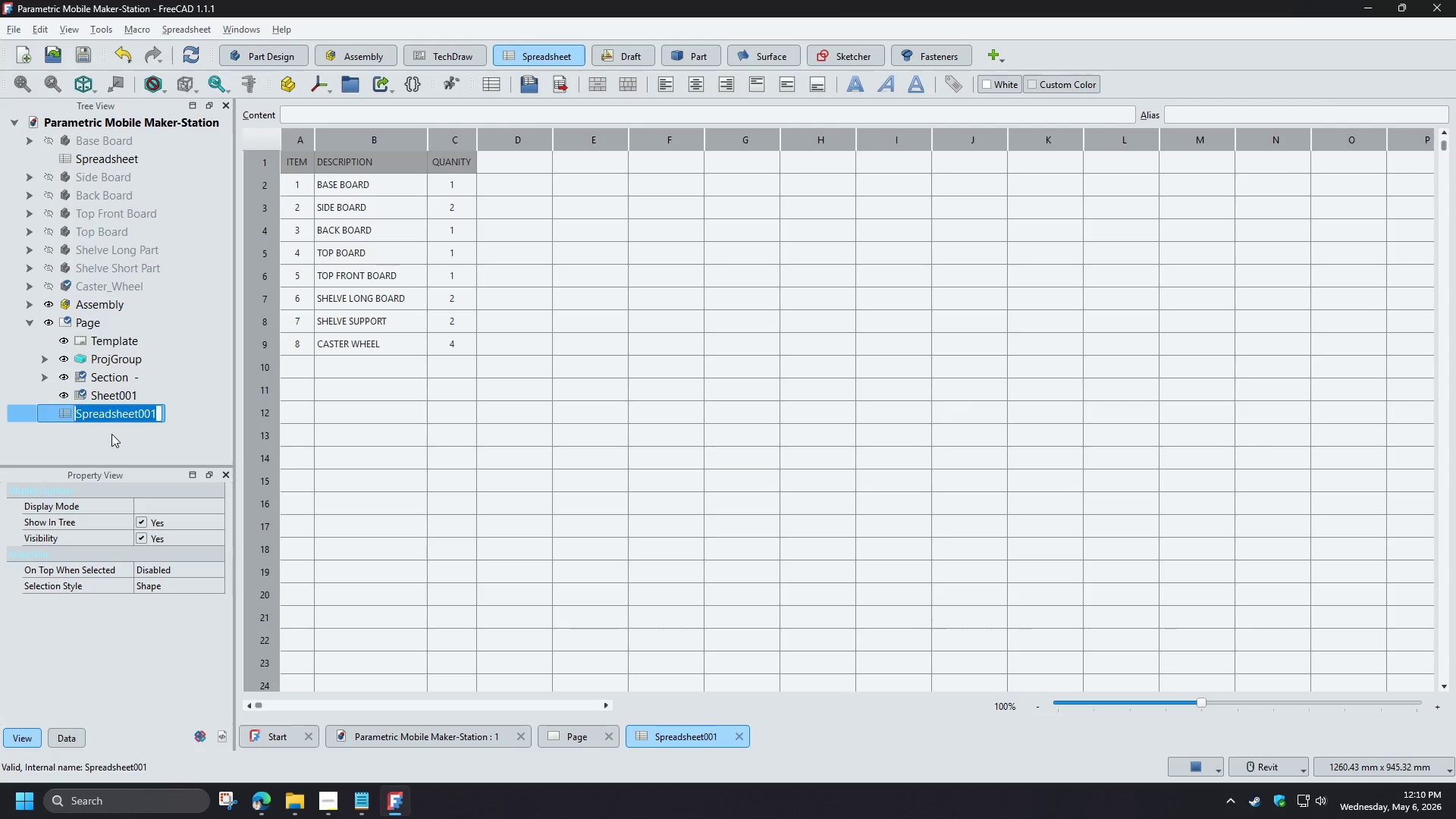 
type(BOM)
 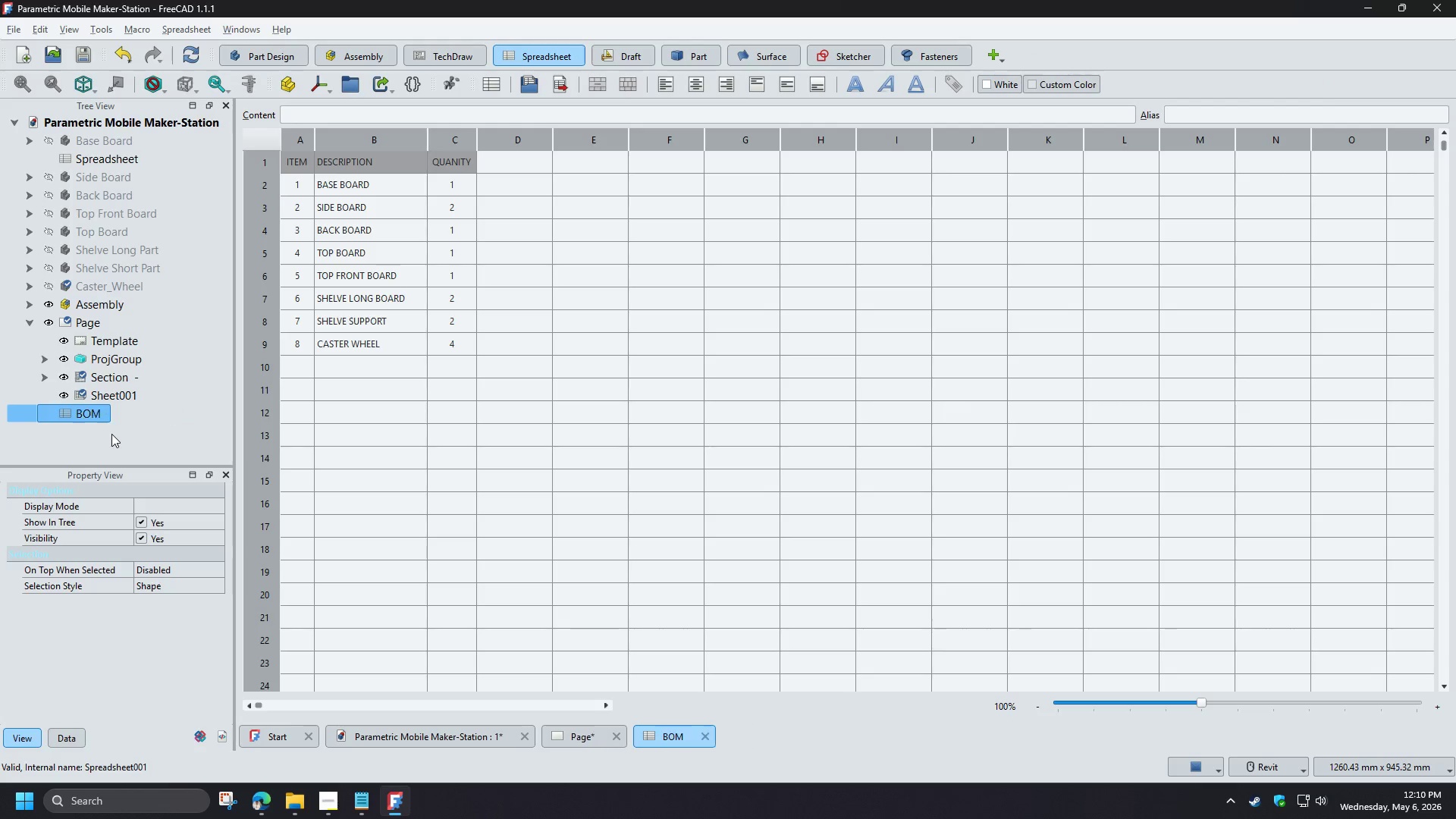 
key(Enter)
 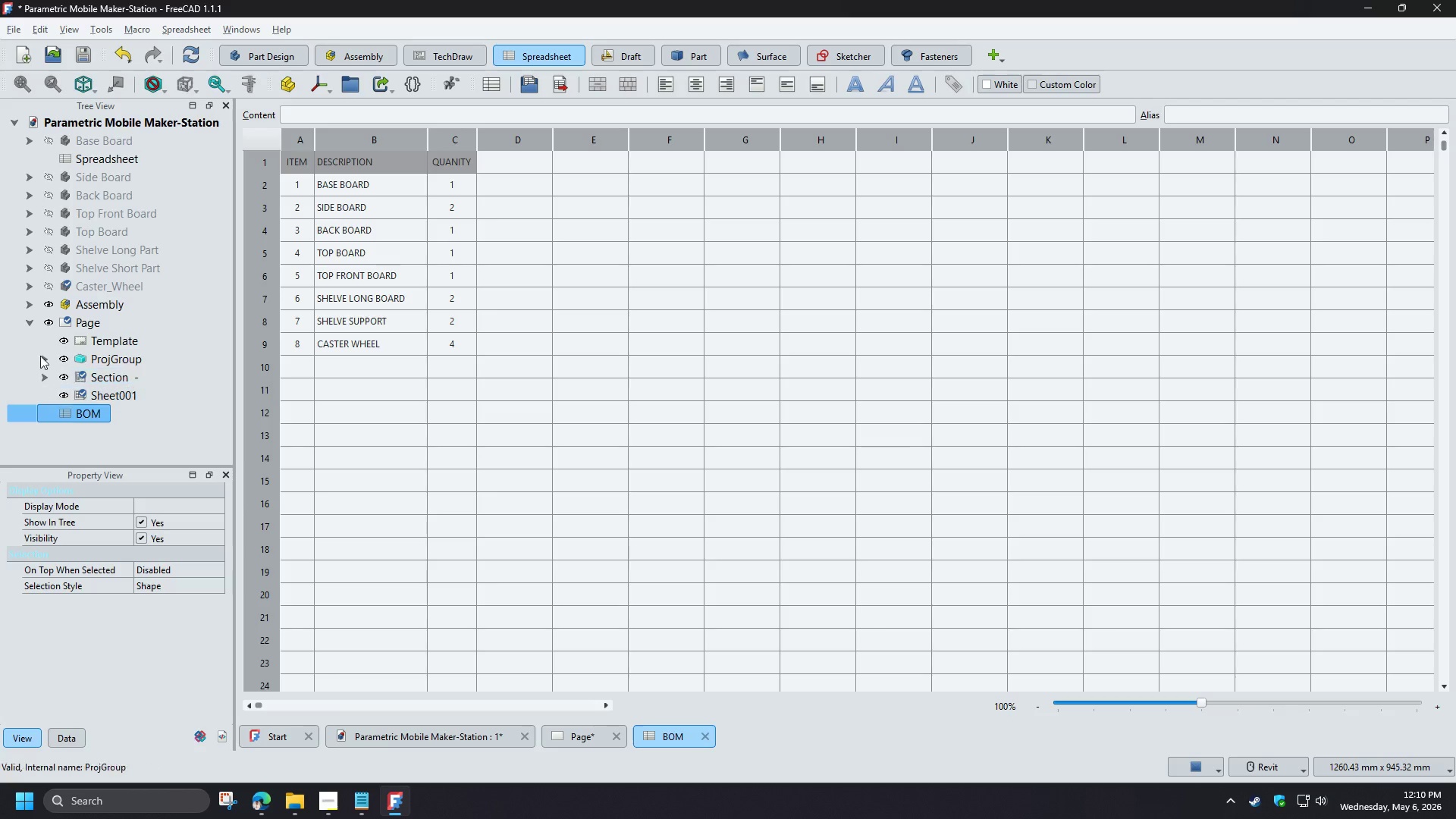 
left_click([29, 328])
 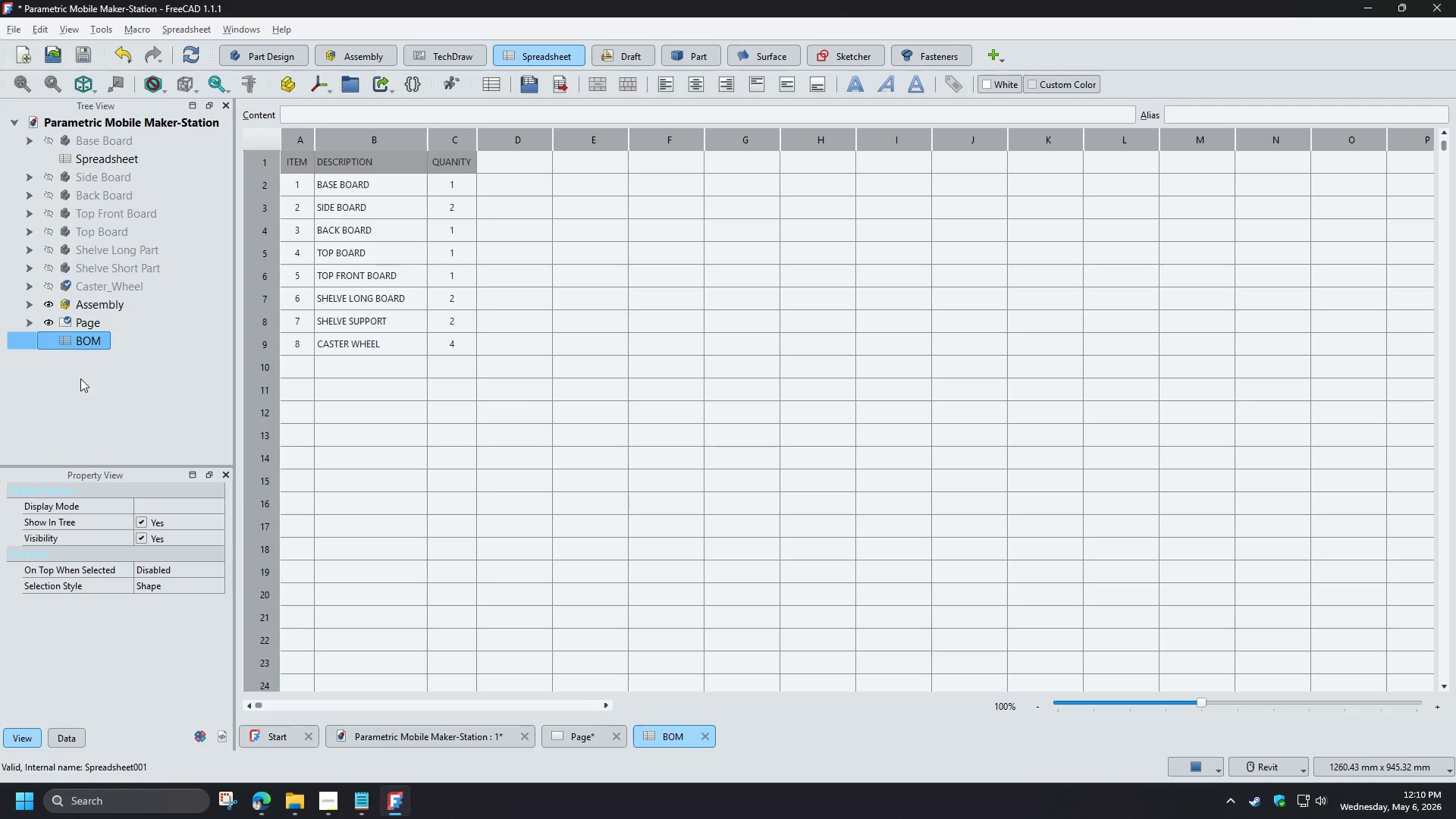 
left_click([80, 378])
 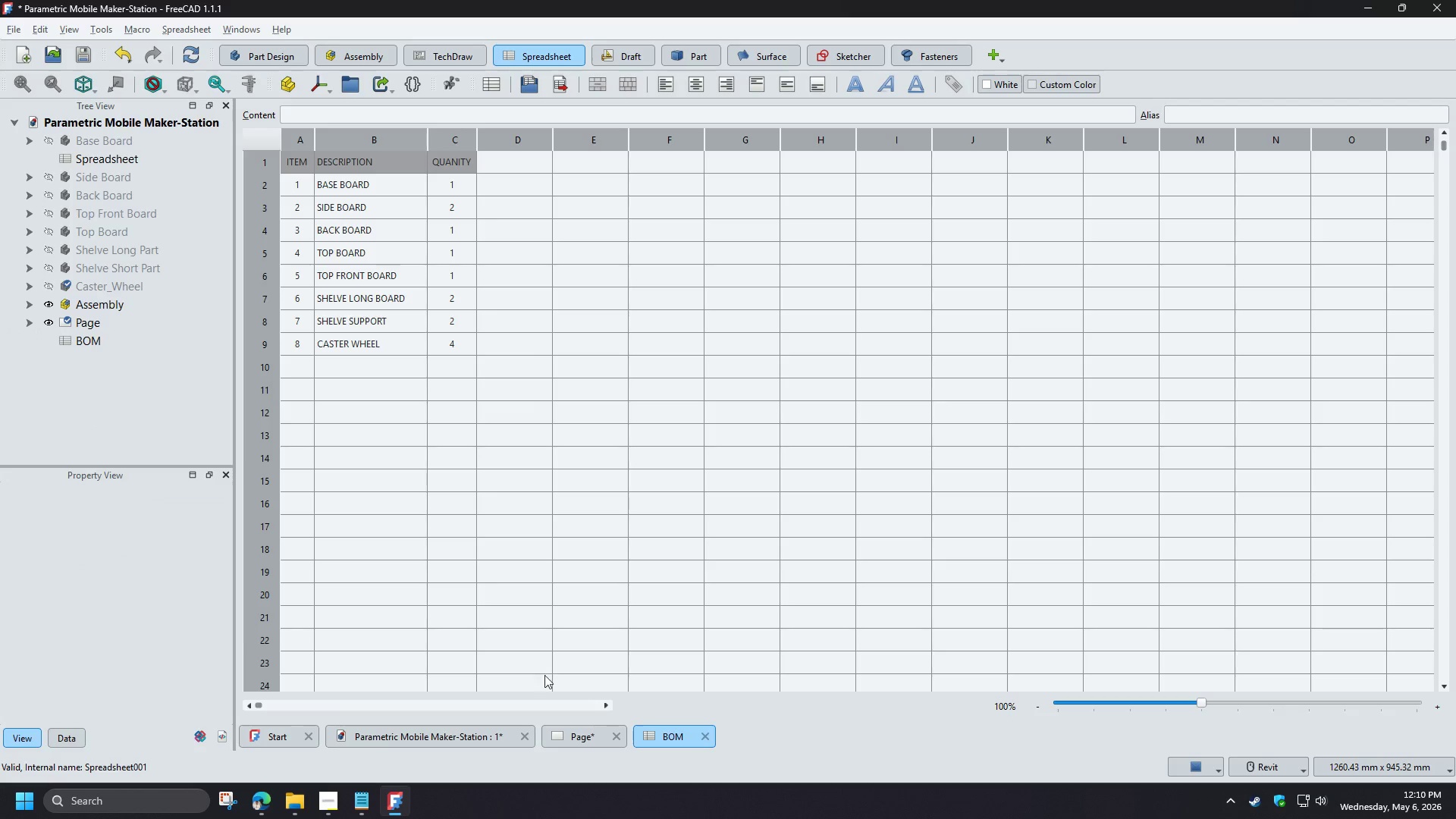 
key(Control+S)
 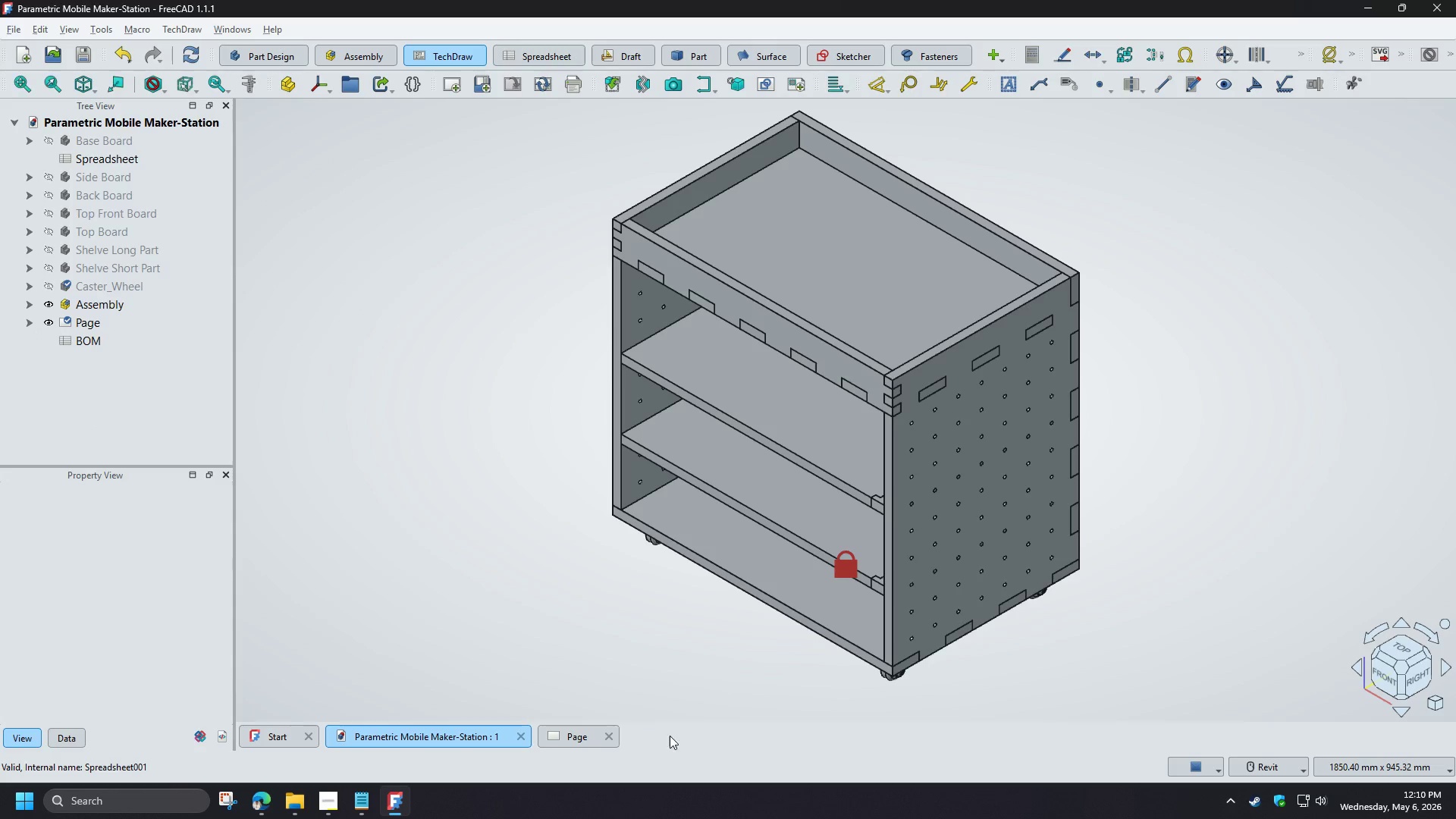 
left_click([572, 733])
 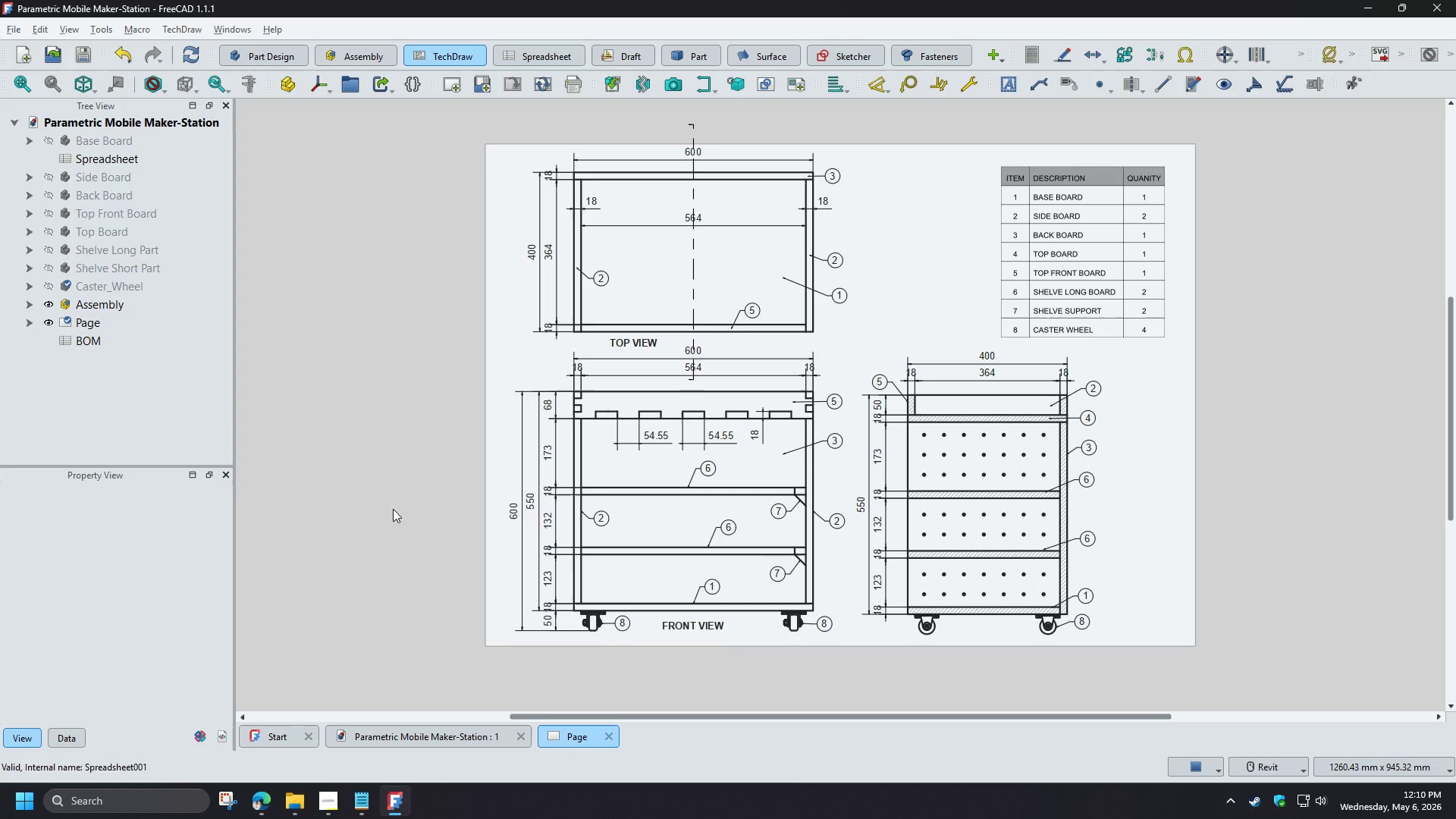 
right_click([394, 500])
 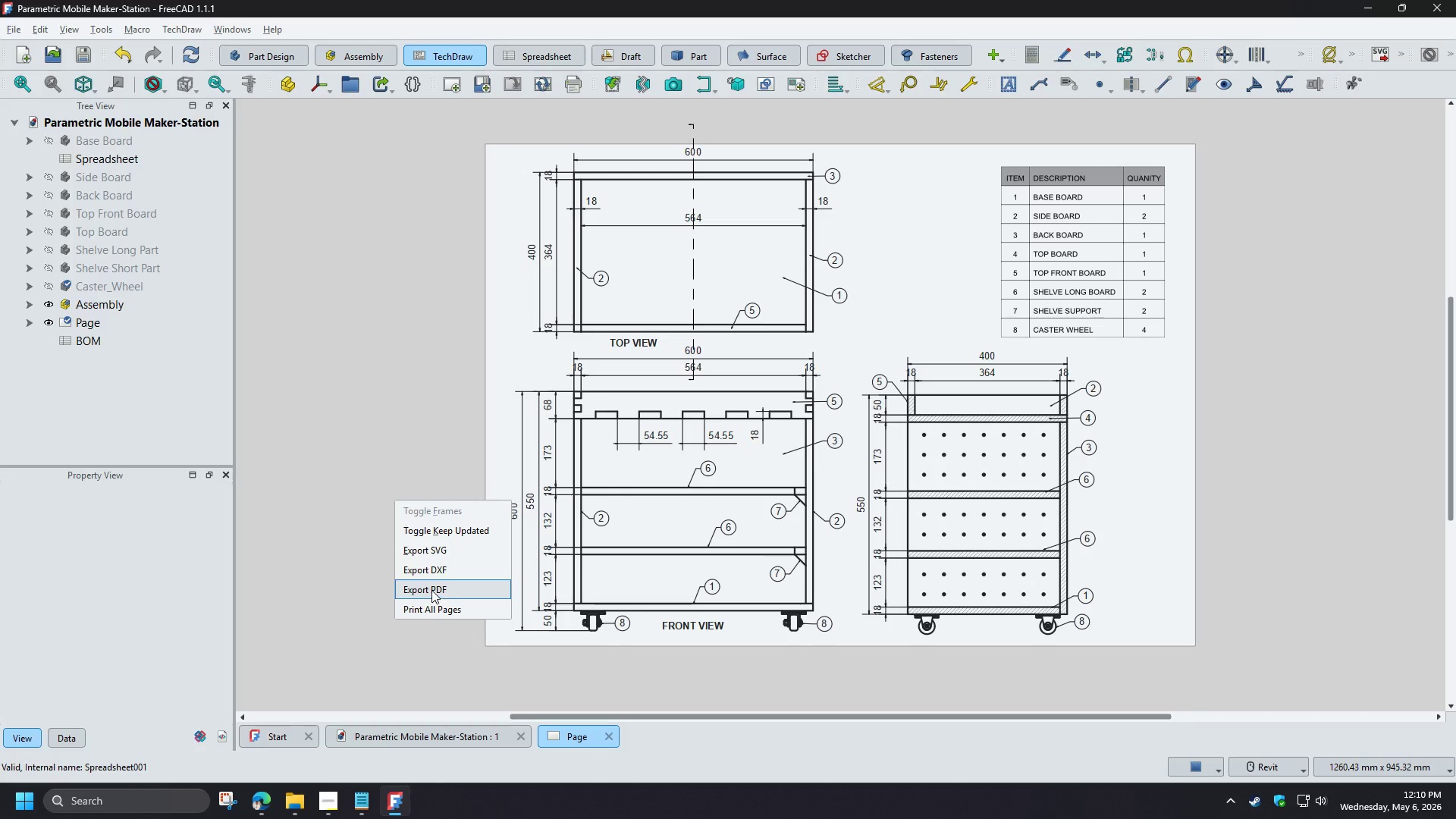 
left_click([431, 590])
 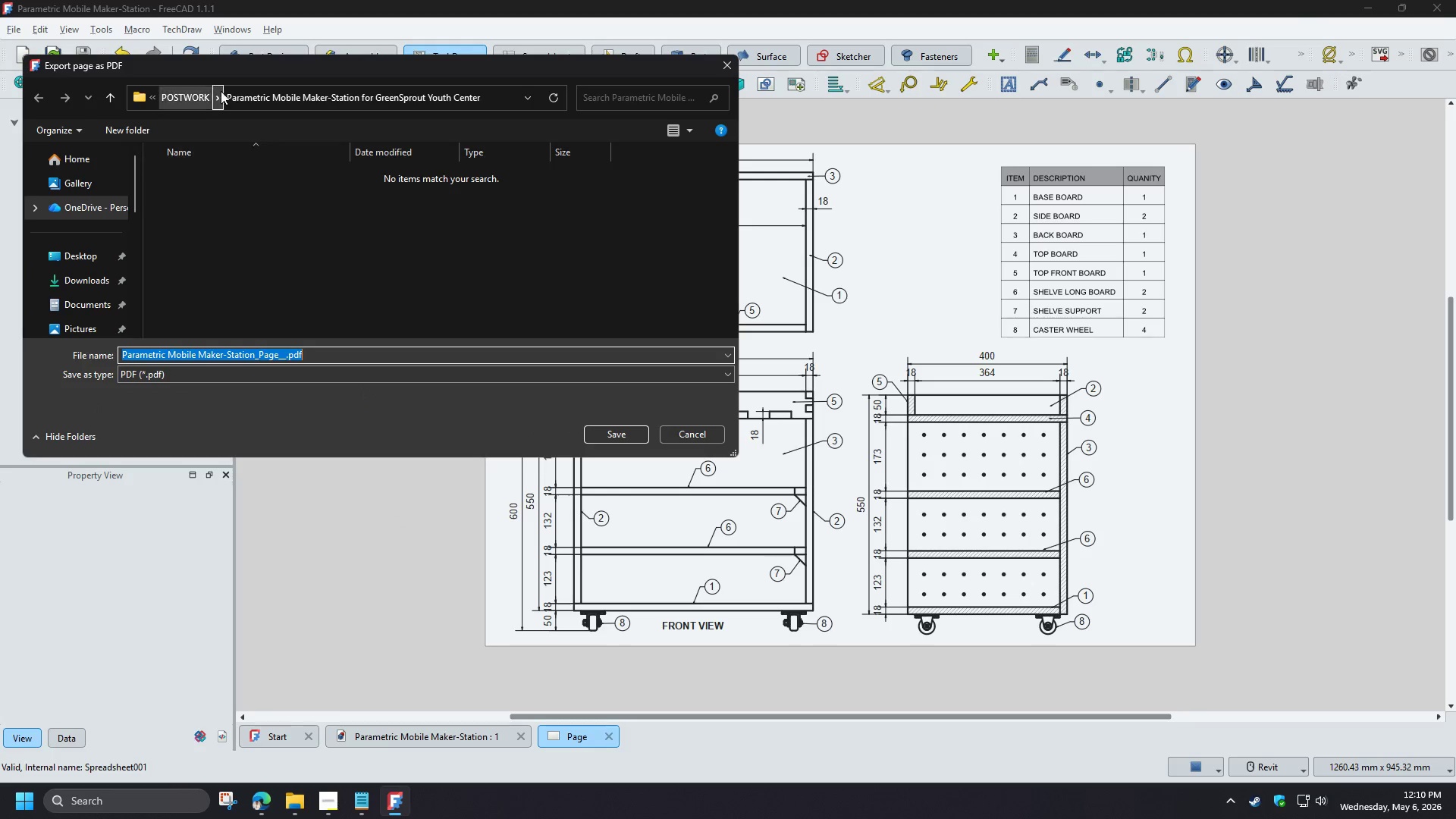 
left_click([198, 99])
 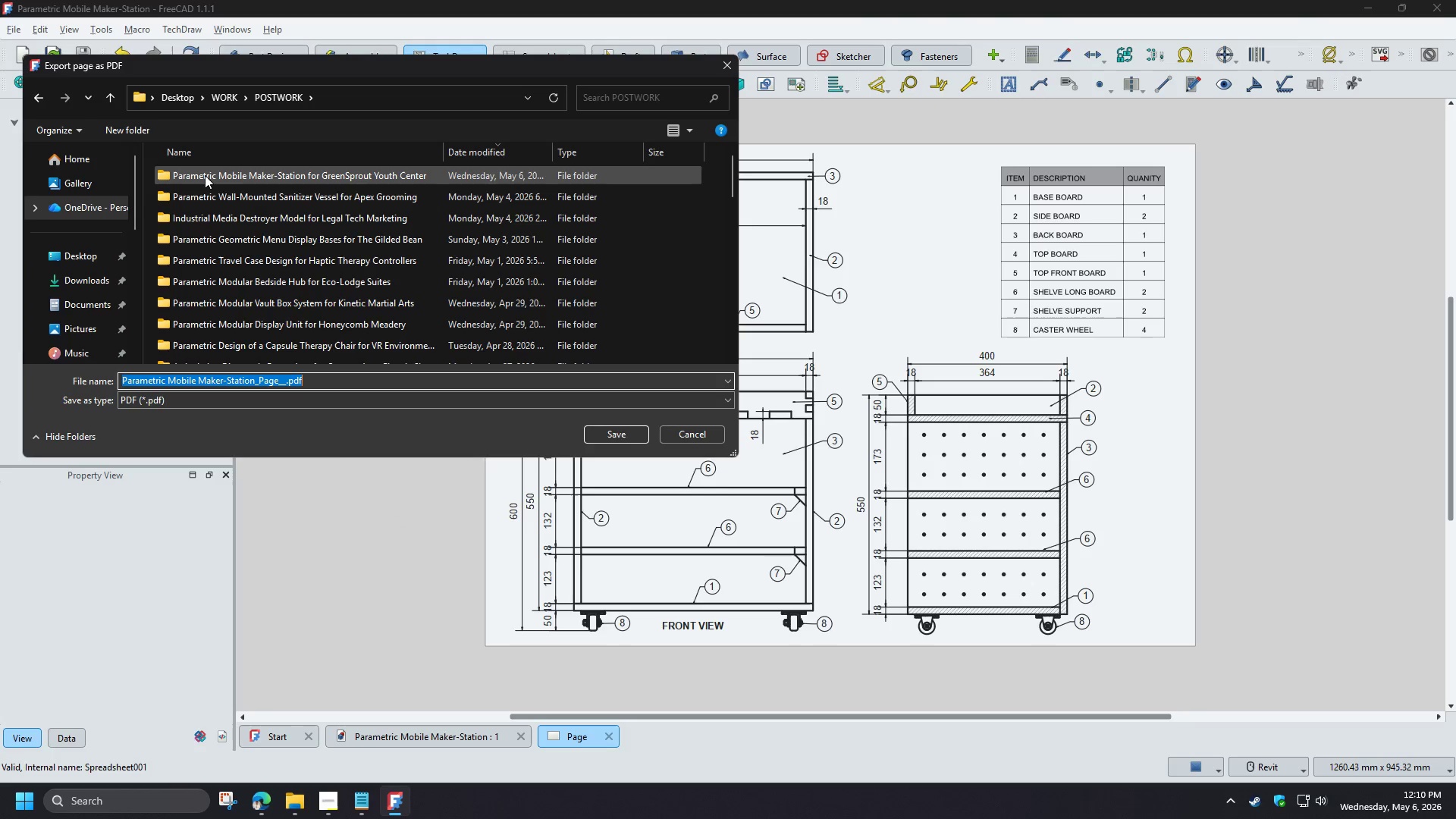 
double_click([205, 175])
 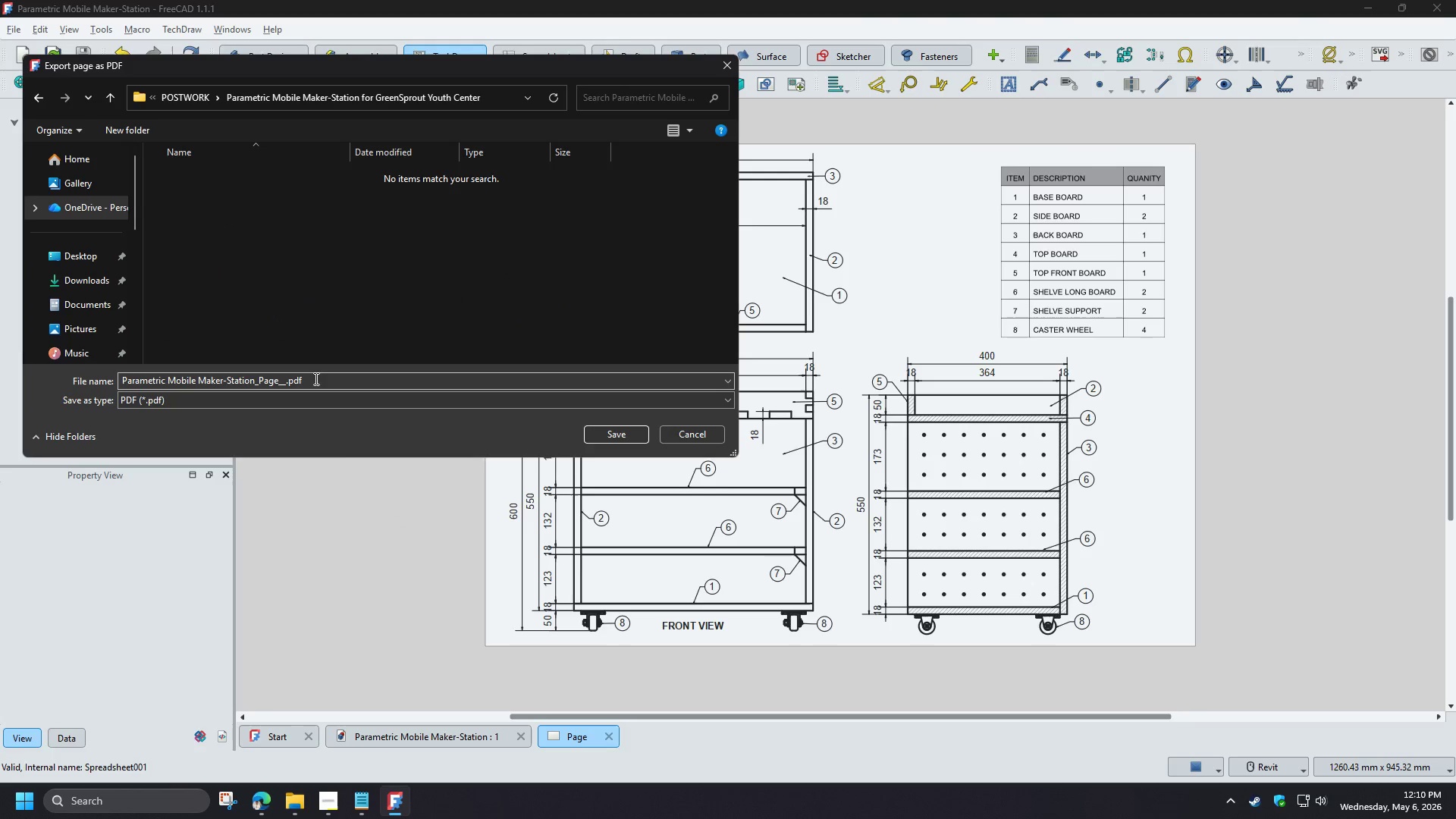 
left_click([316, 378])
 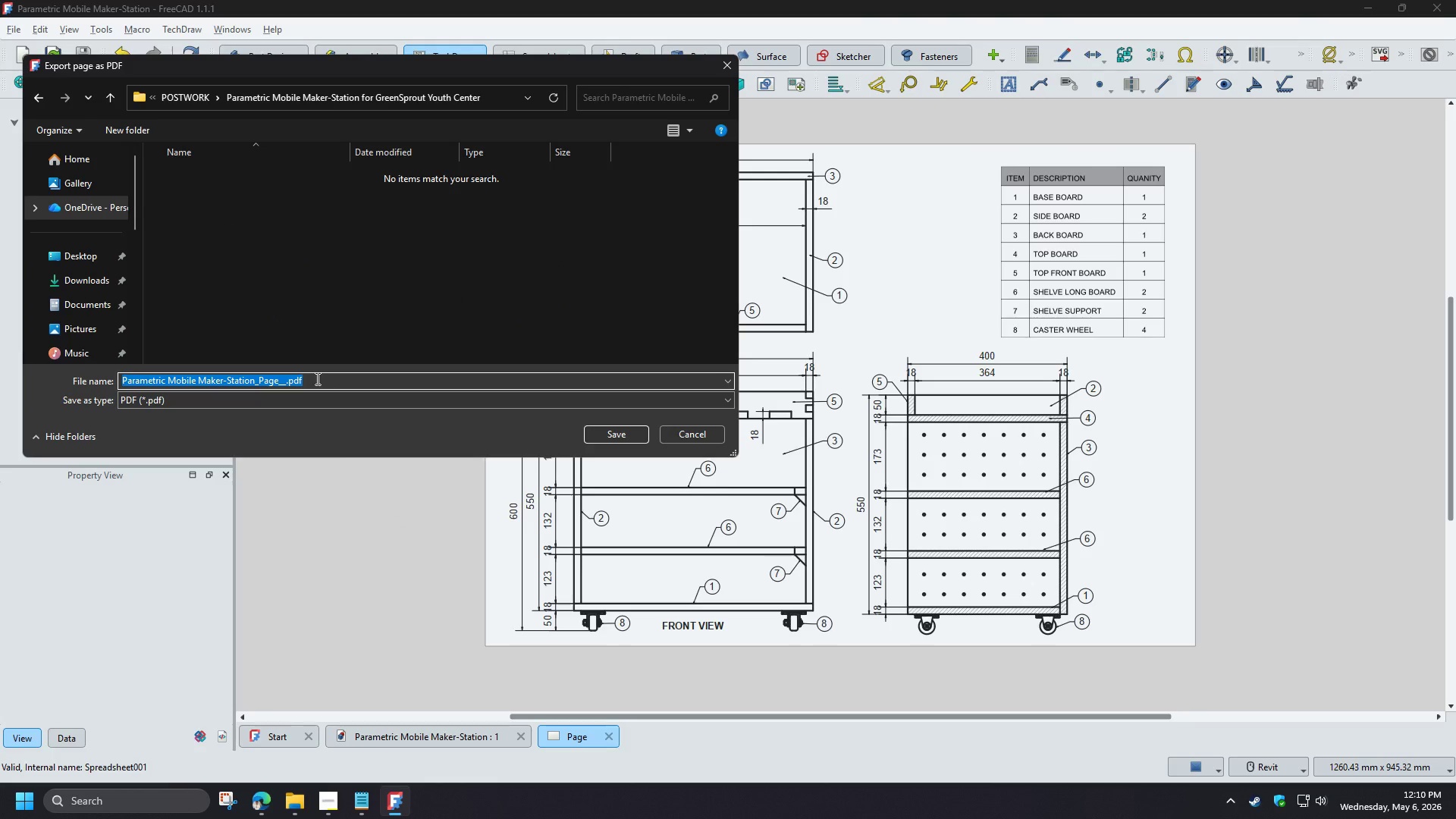 
type(technical drawing)
 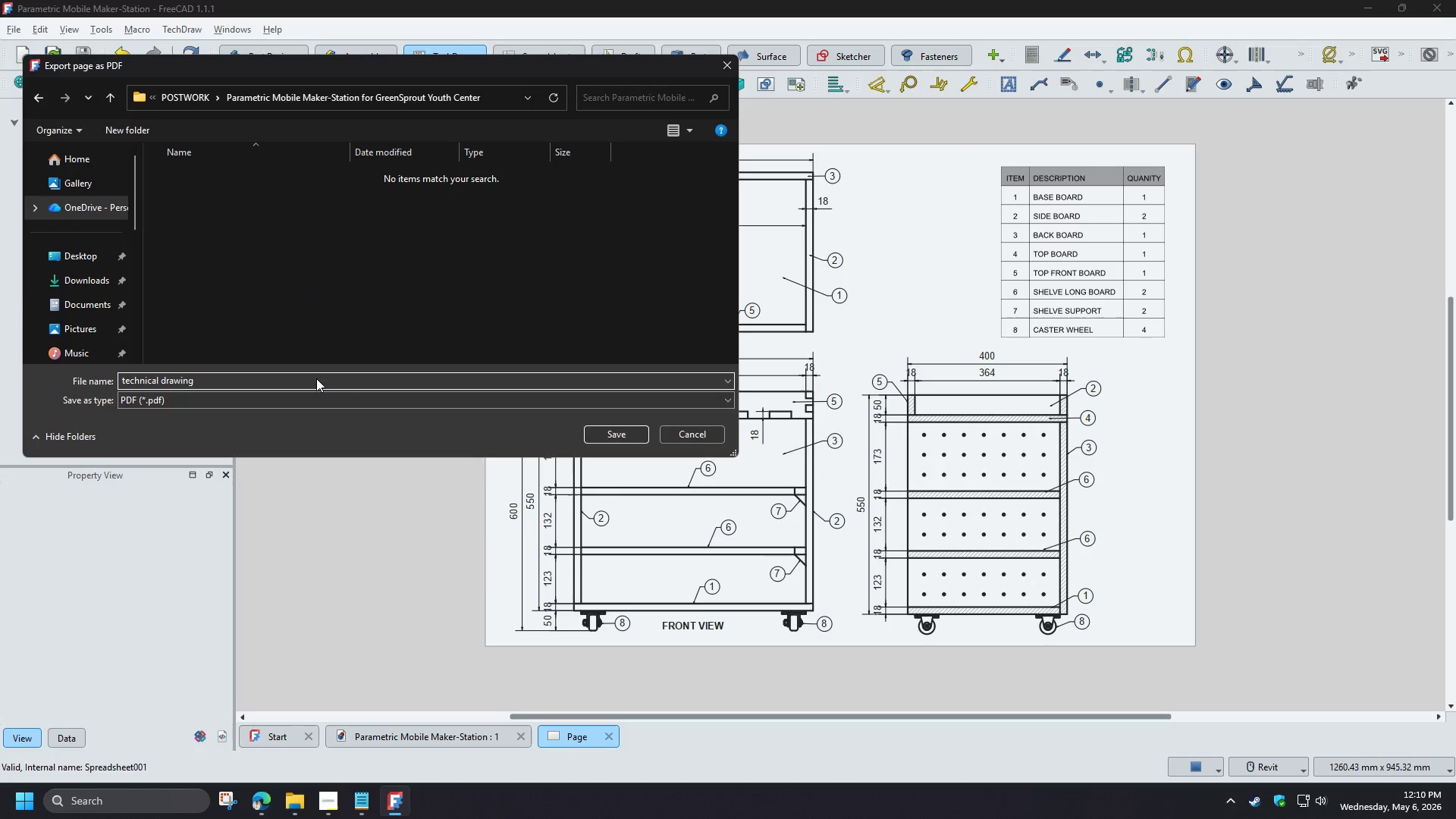 
key(Enter)
 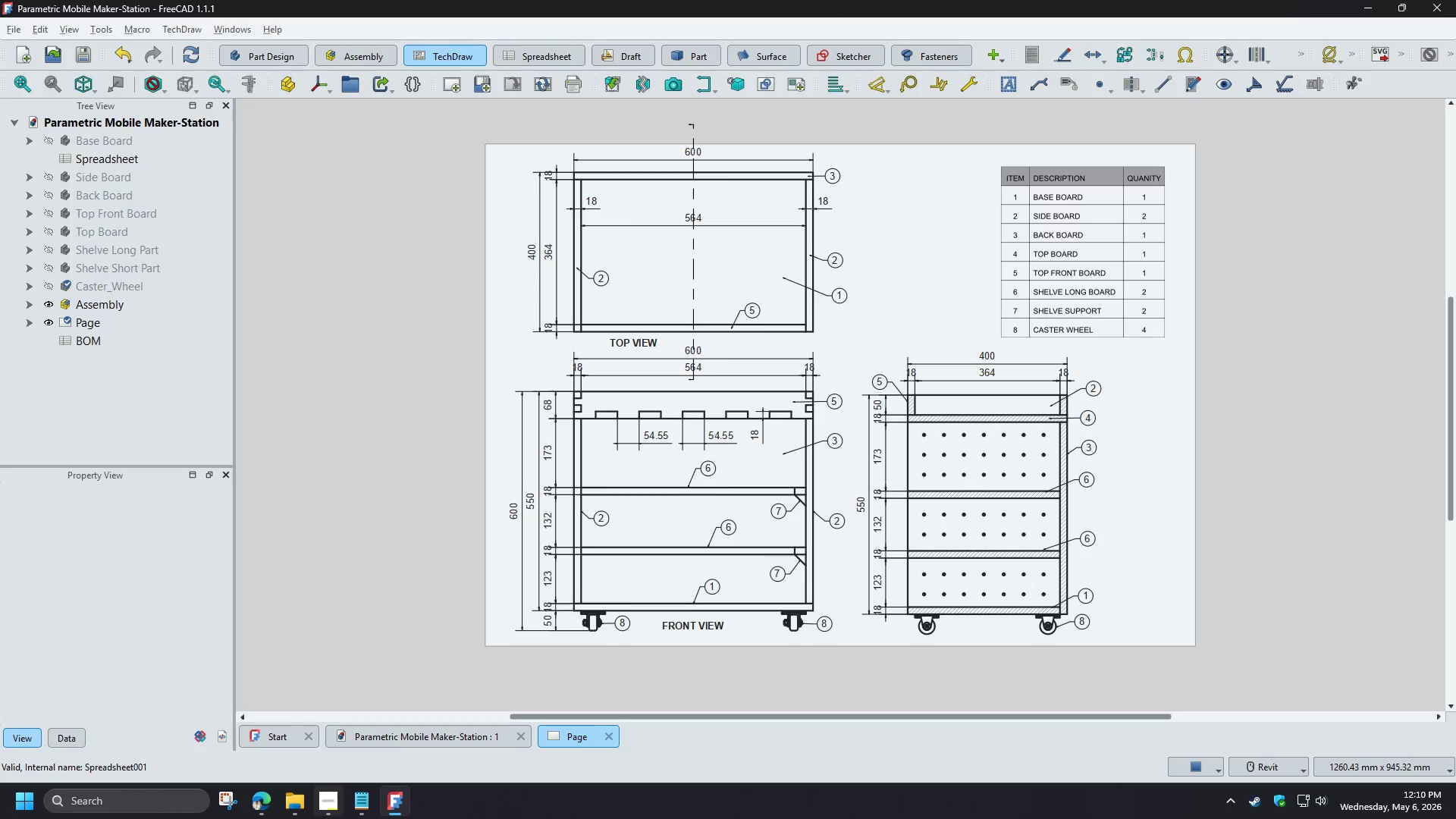 
left_click([289, 805])
 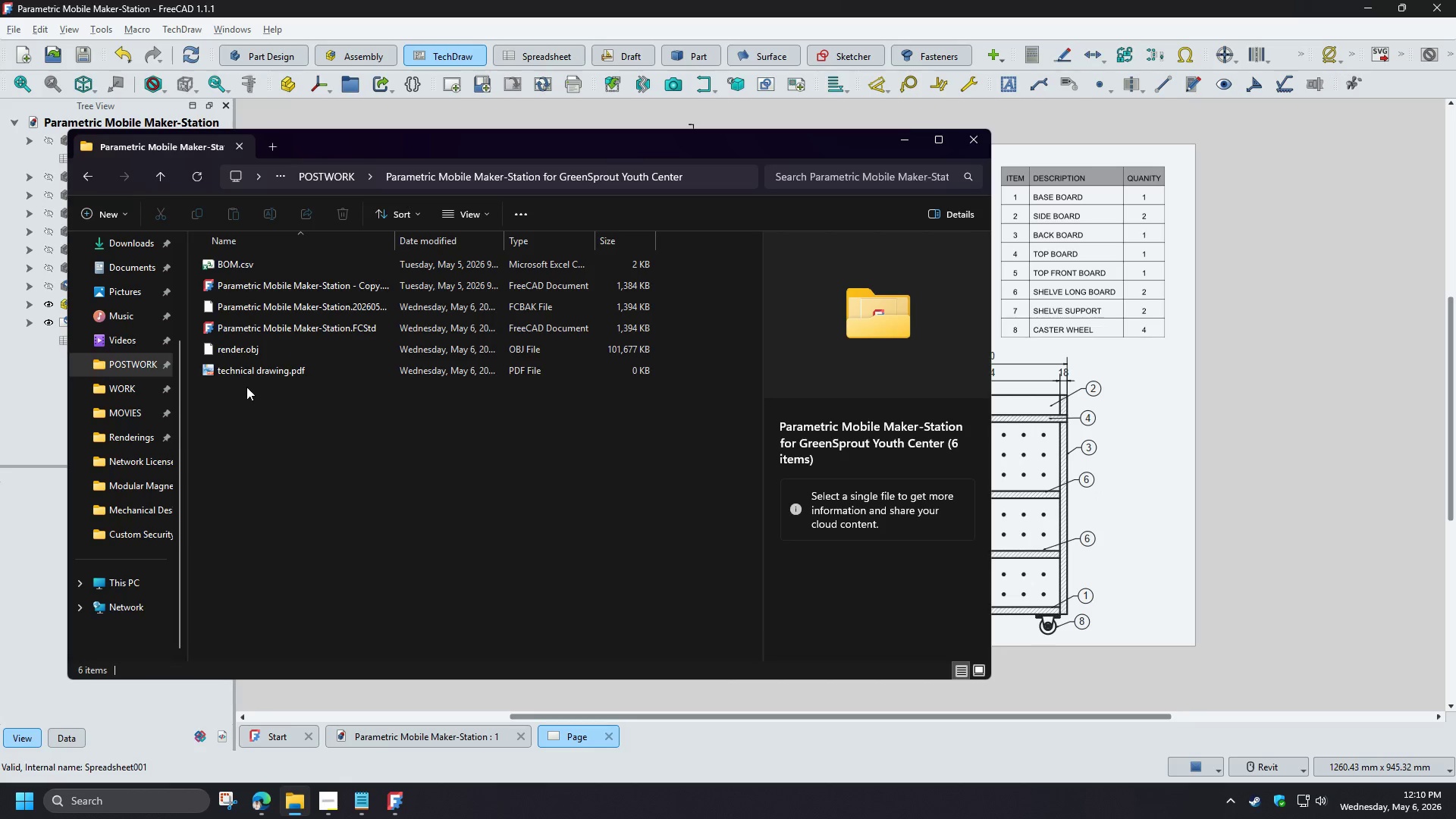 
left_click([252, 373])
 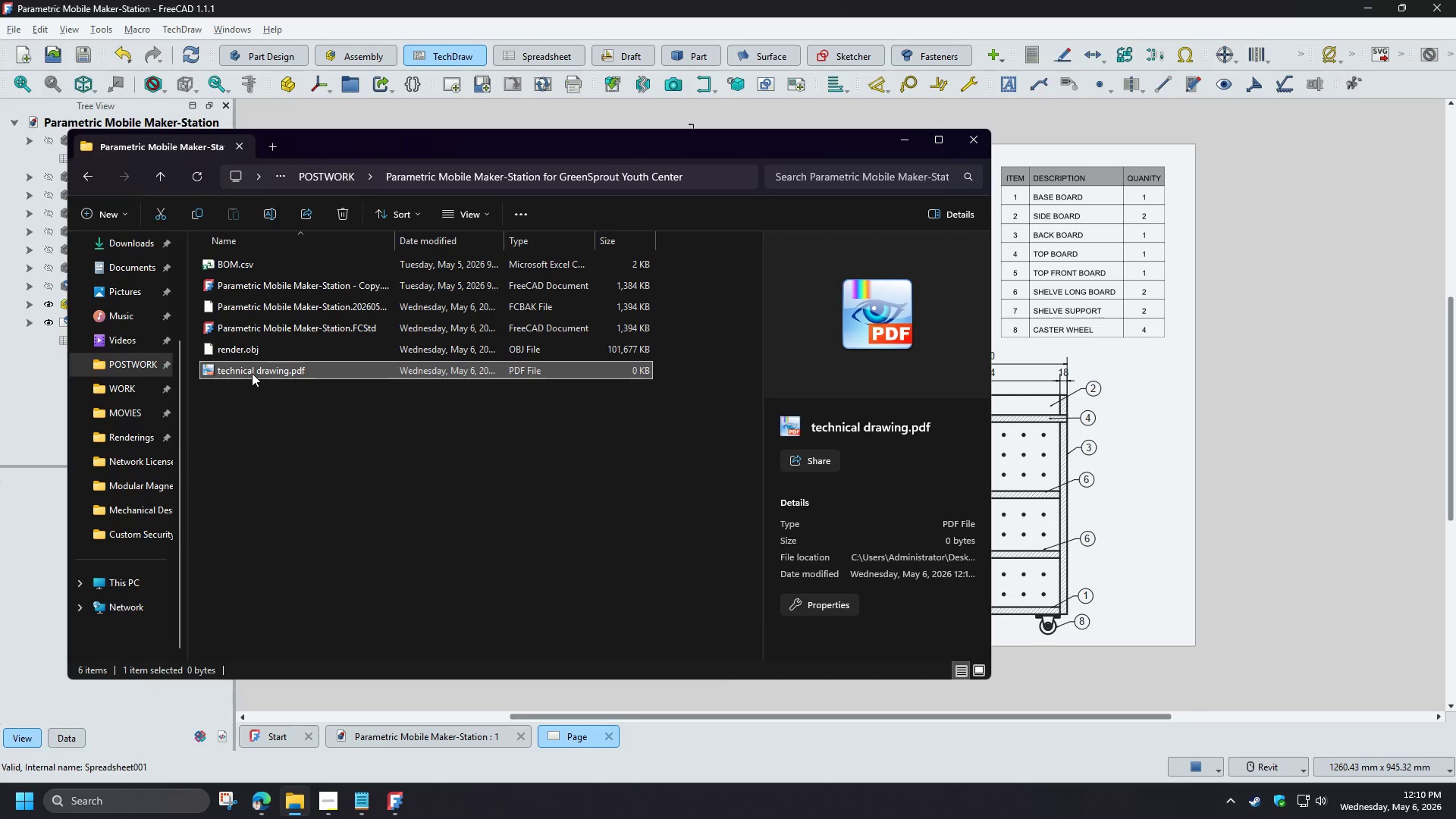 
double_click([252, 373])
 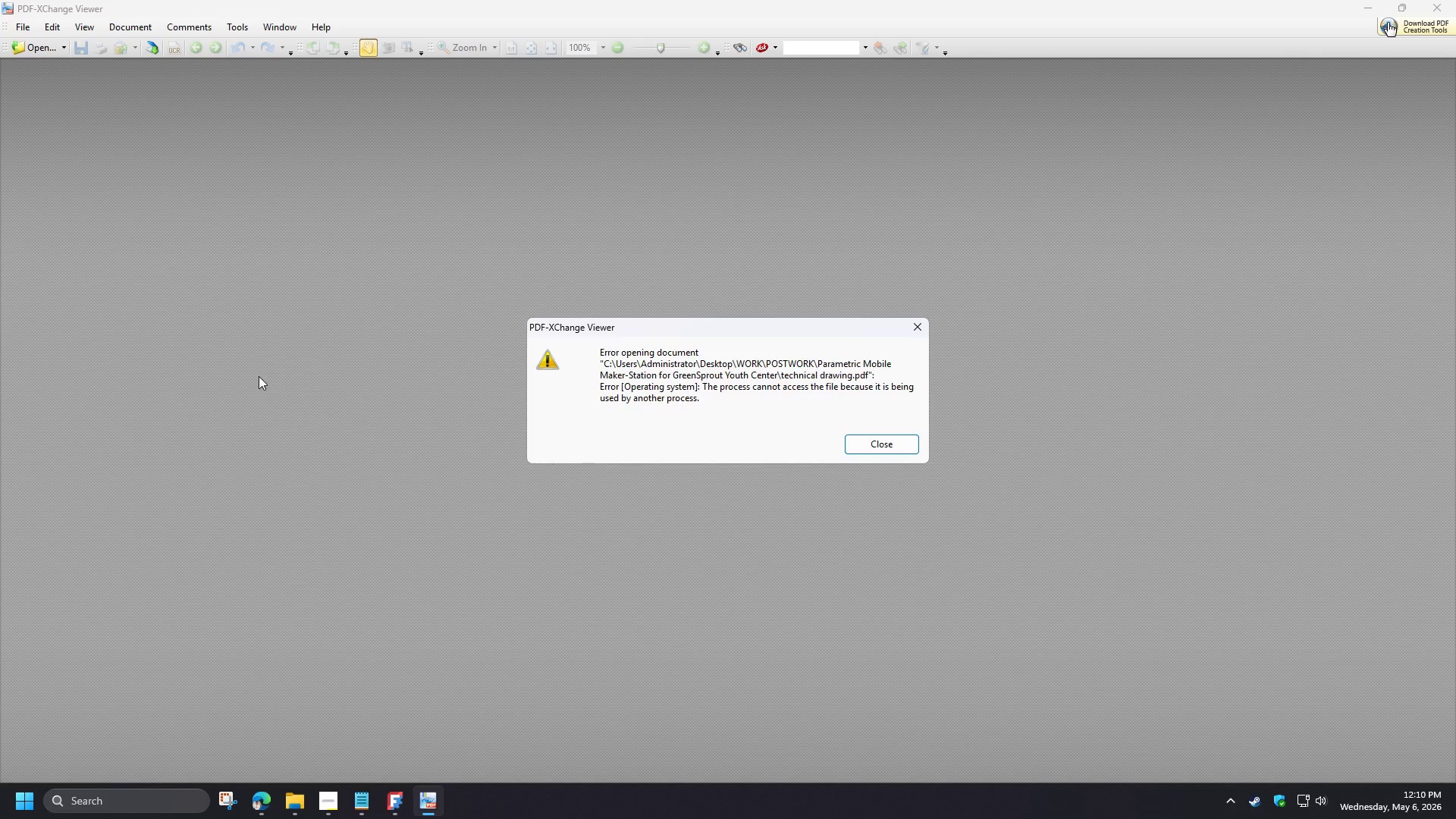 
left_click([877, 439])
 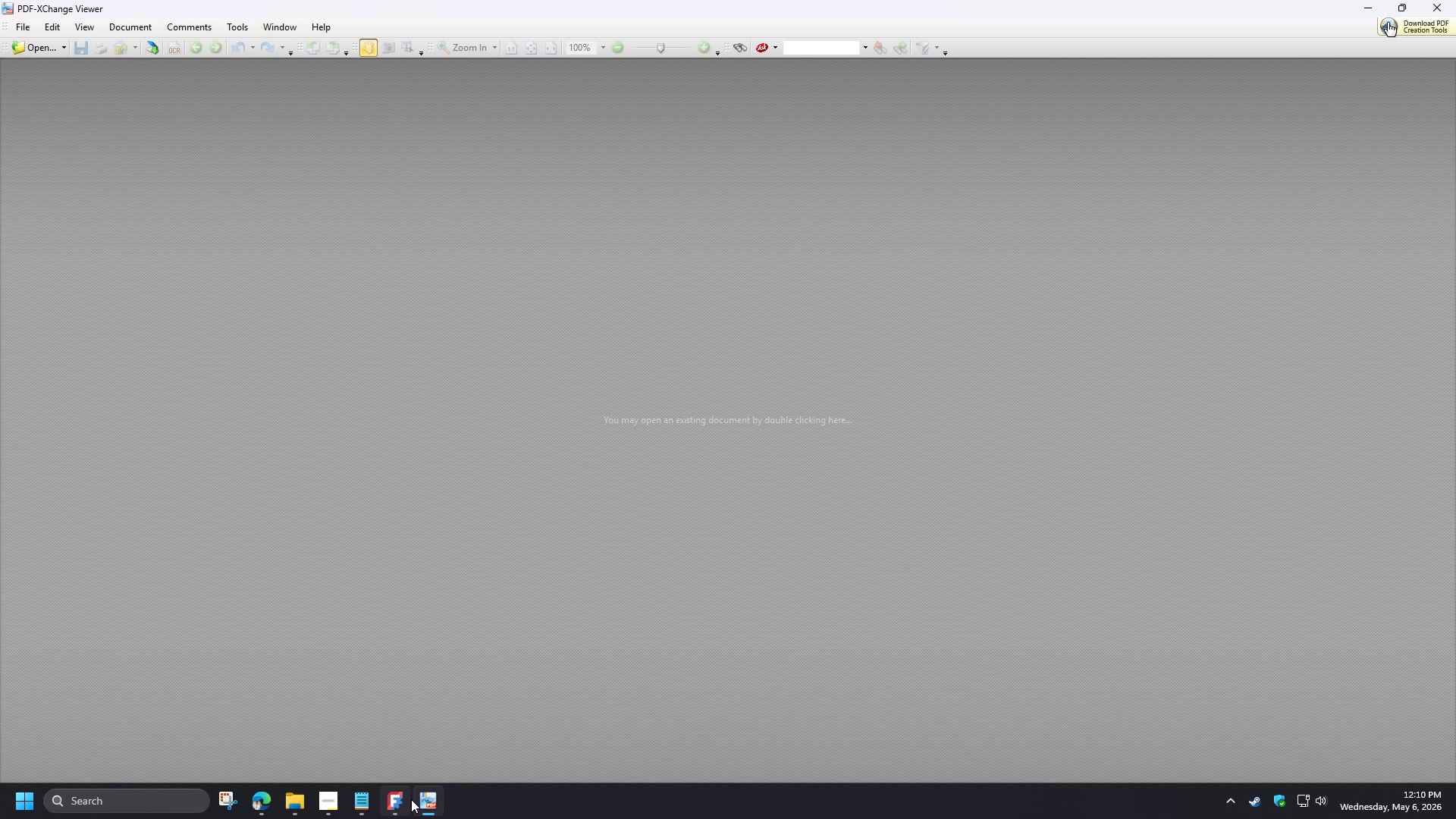 
left_click([396, 805])
 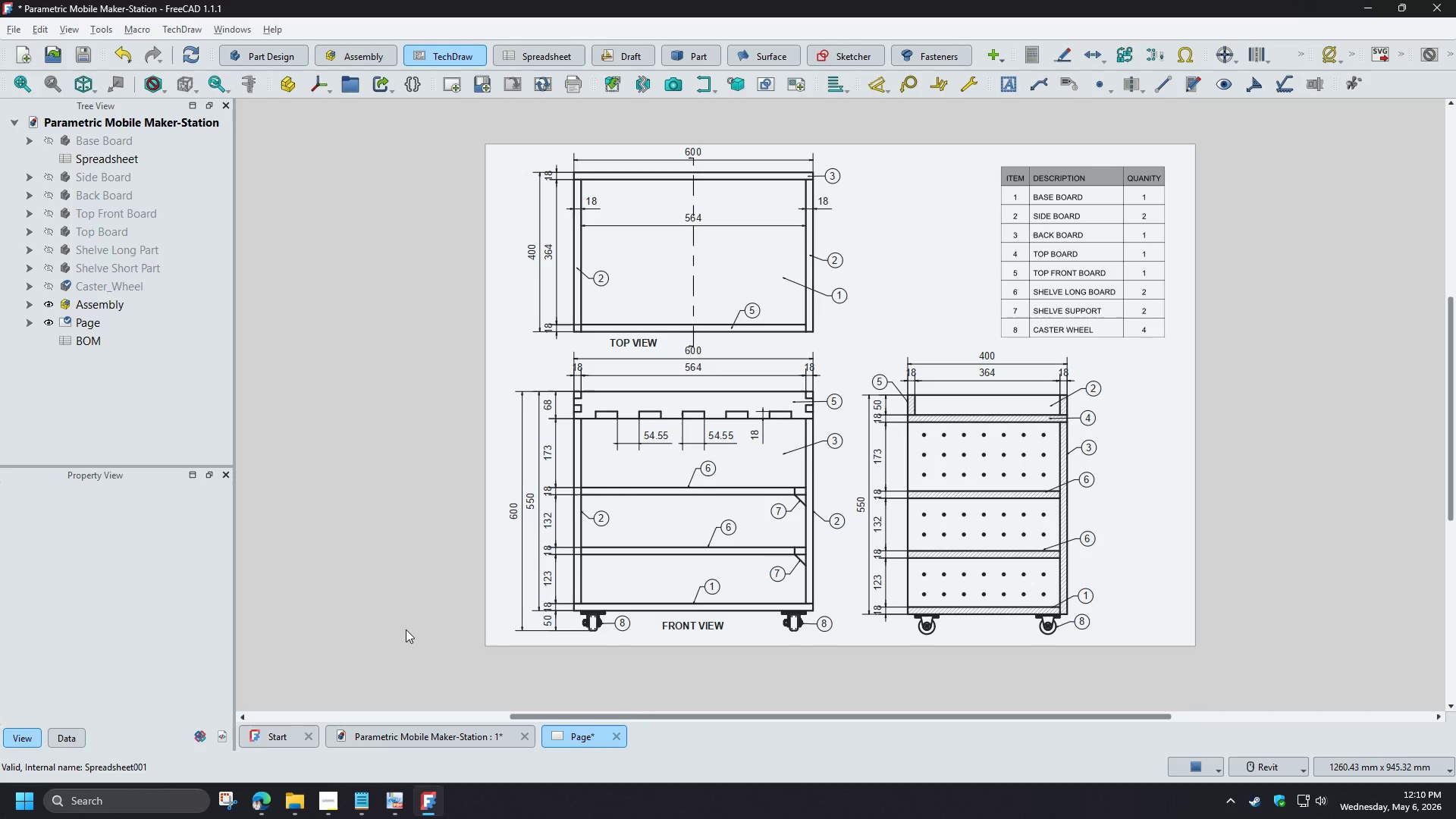 
left_click([299, 806])